 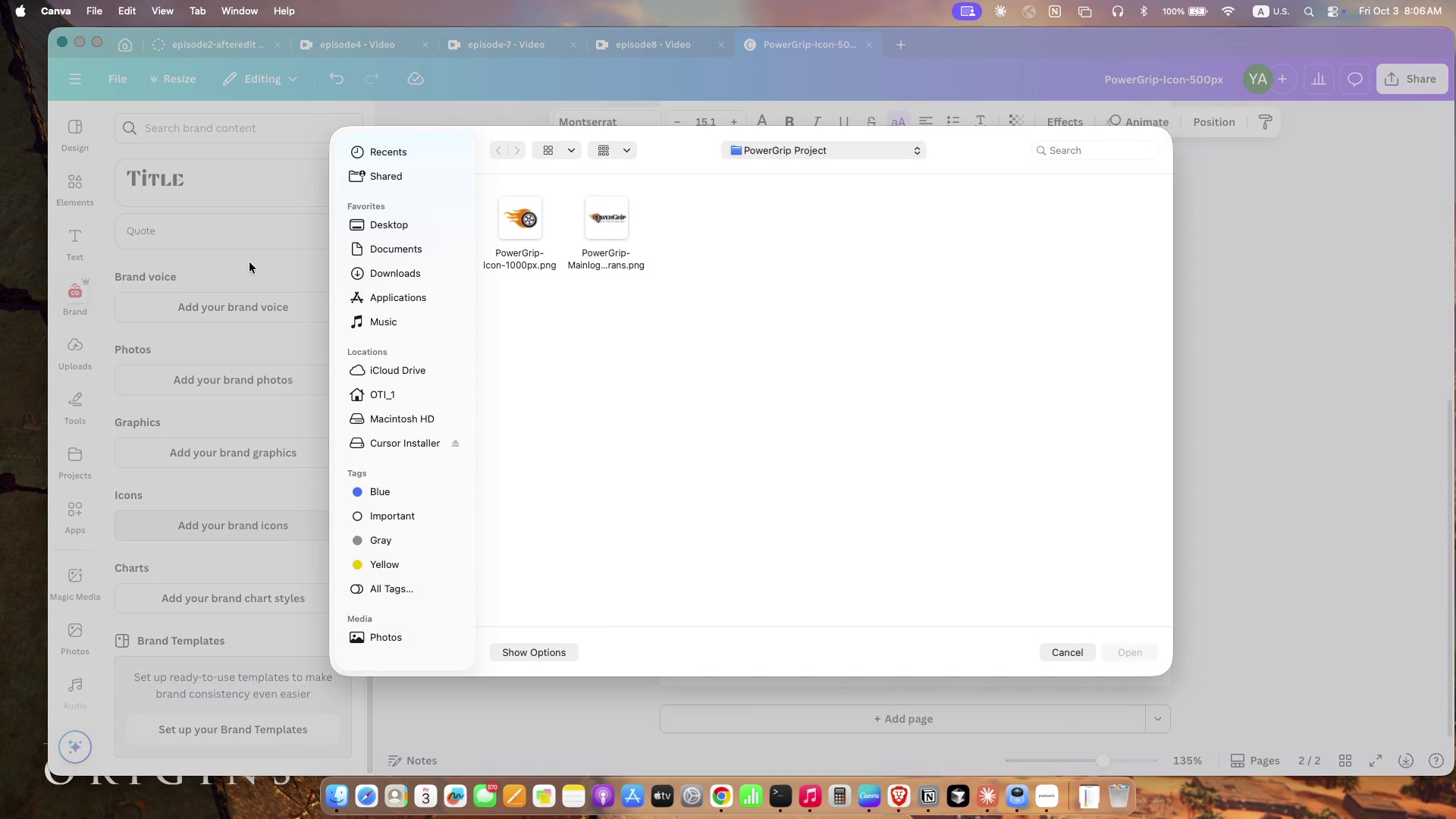 
double_click([533, 264])
 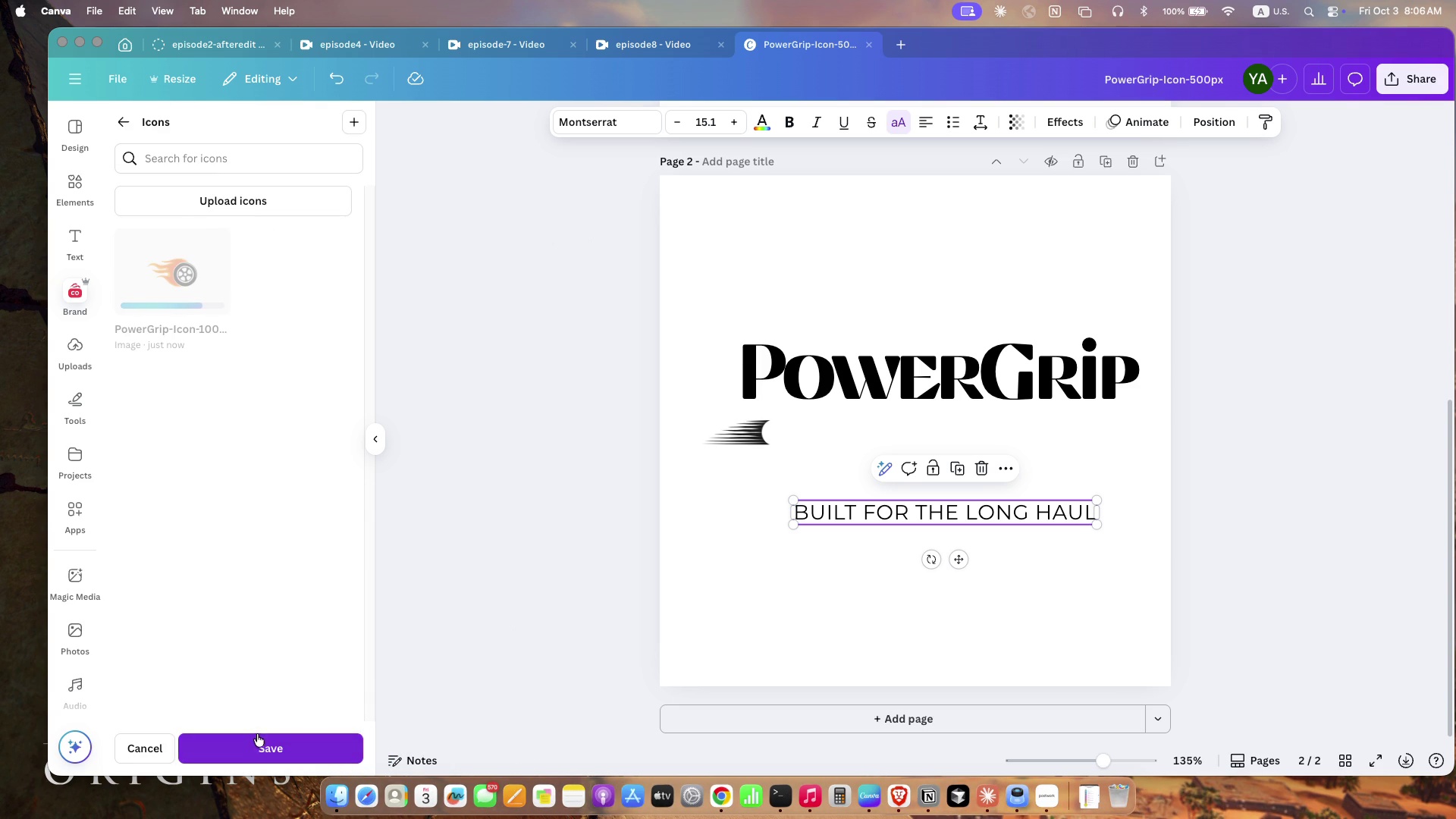 
left_click([254, 743])
 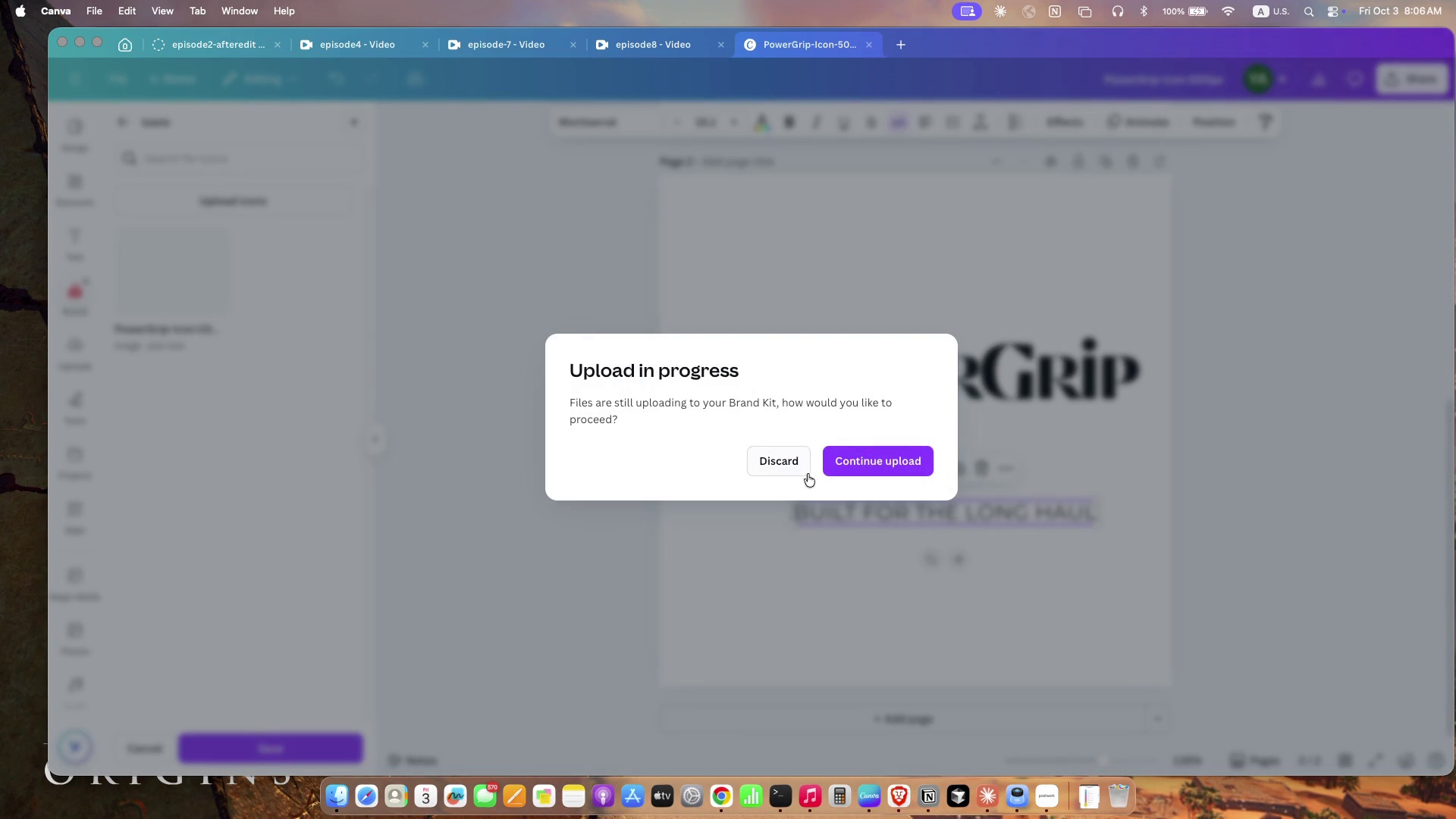 
left_click([833, 460])
 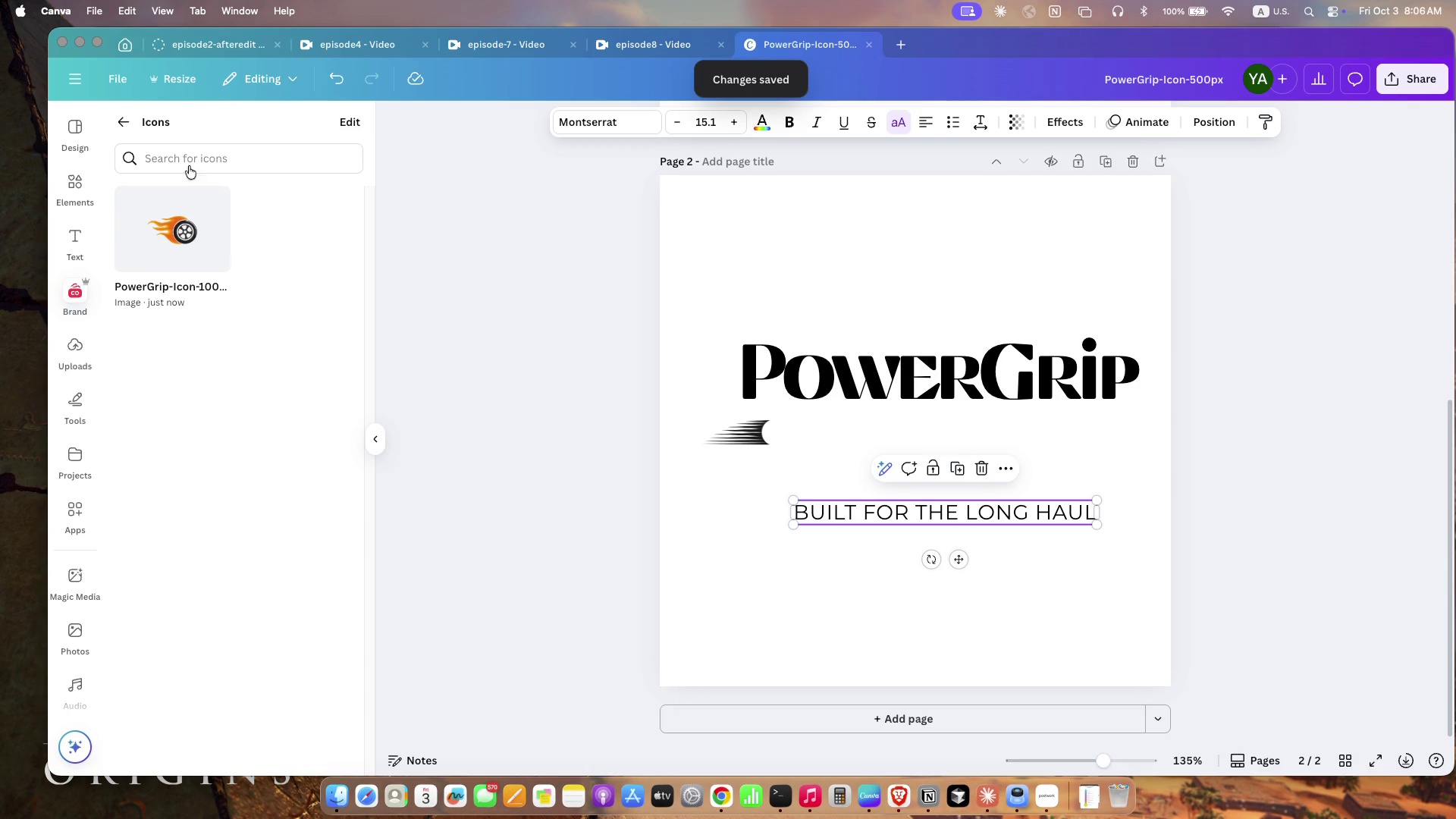 
left_click([130, 124])